 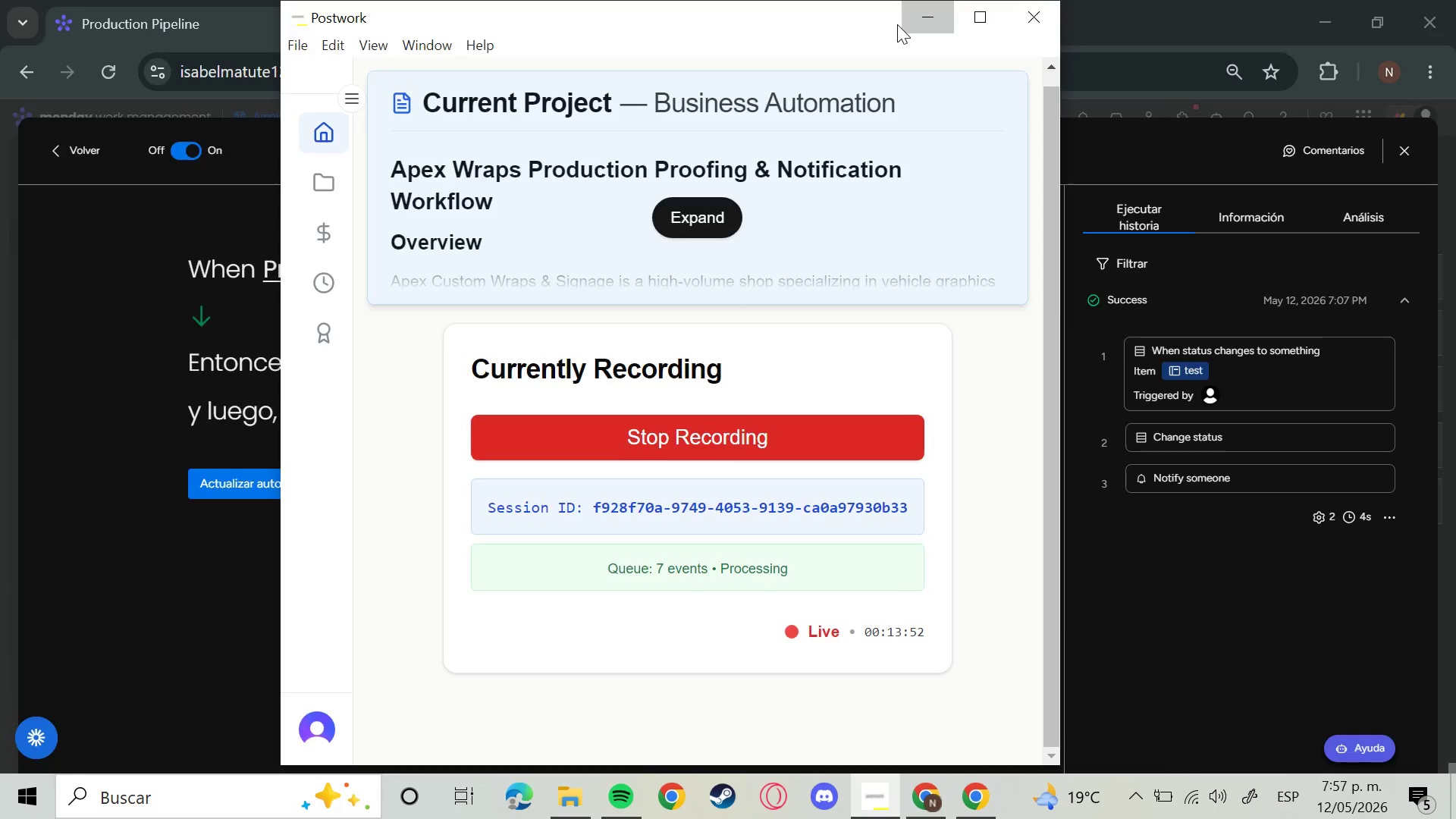 
key(Control+V)
 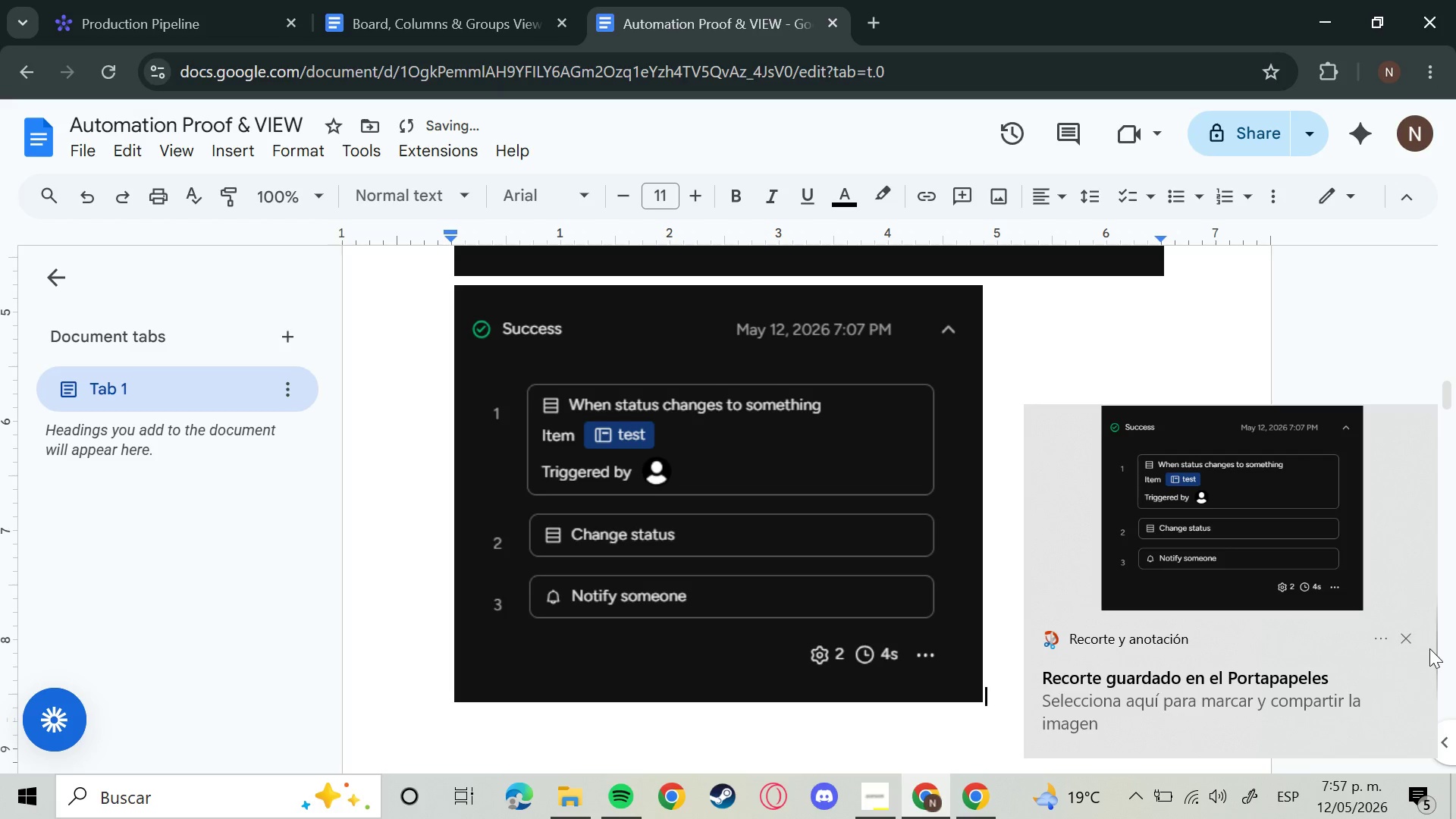 
left_click([1414, 643])
 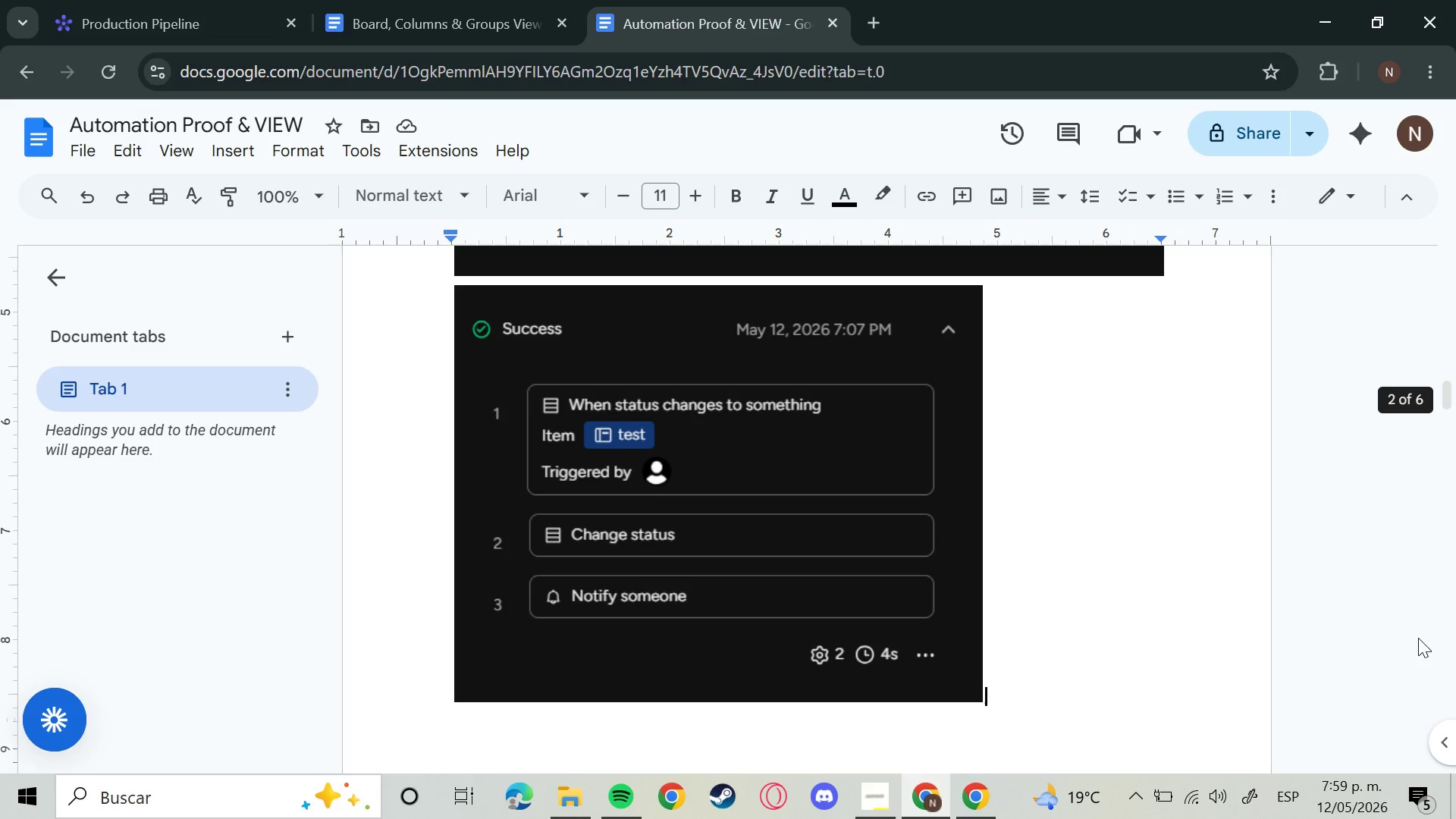 
wait(127.51)
 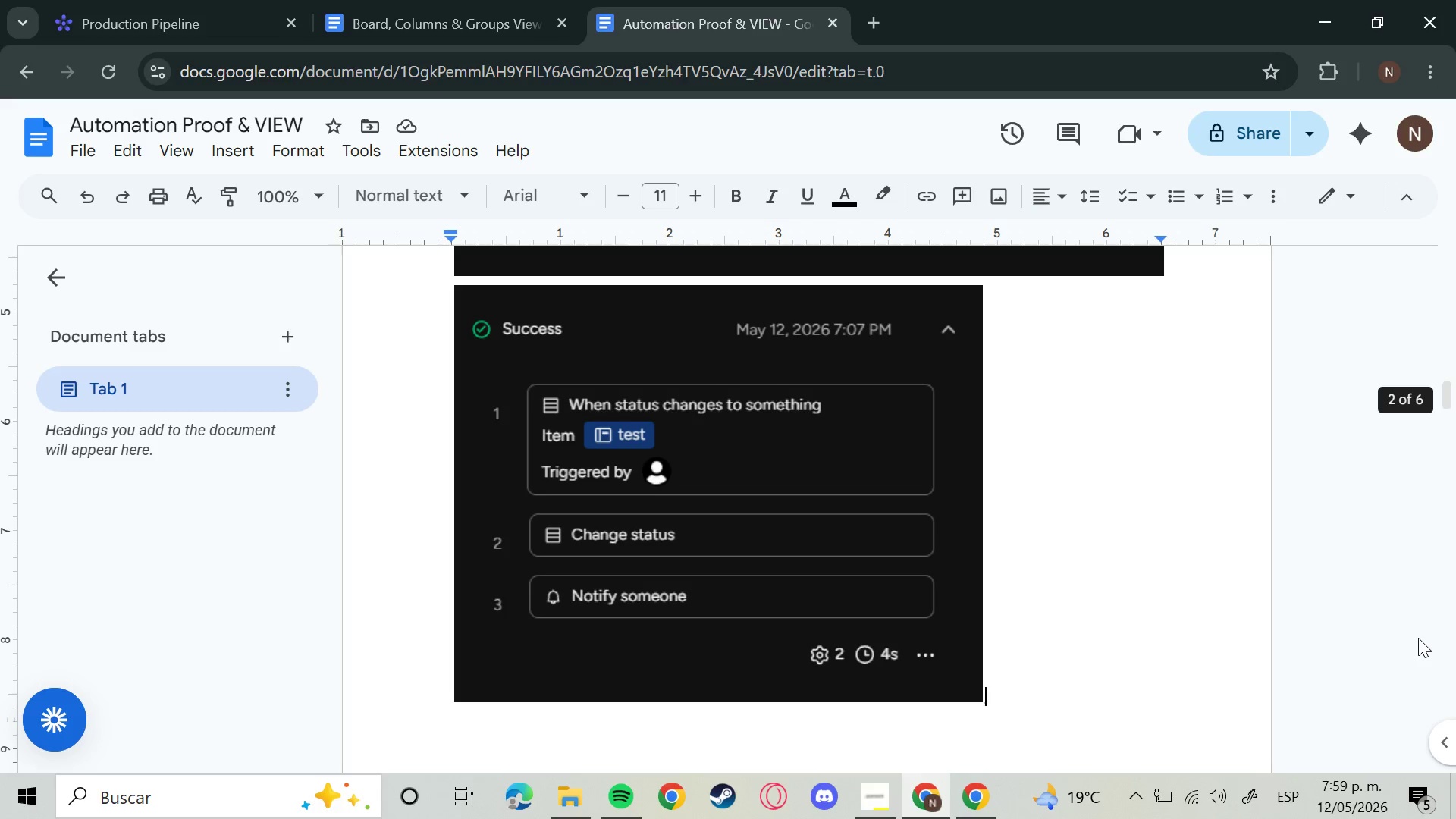 
scroll: coordinate [1250, 698], scroll_direction: down, amount: 9.0
 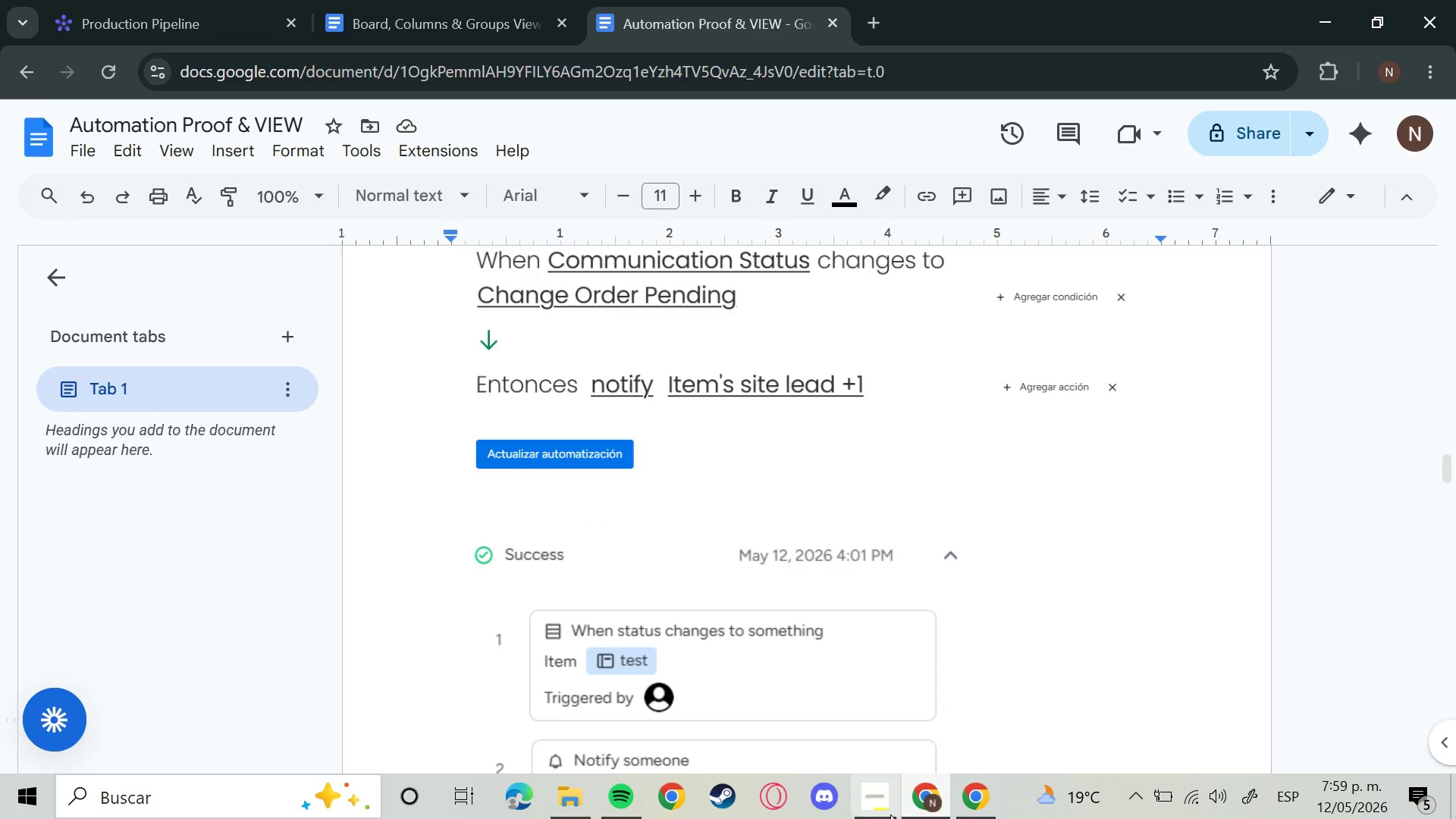 
left_click([880, 800])